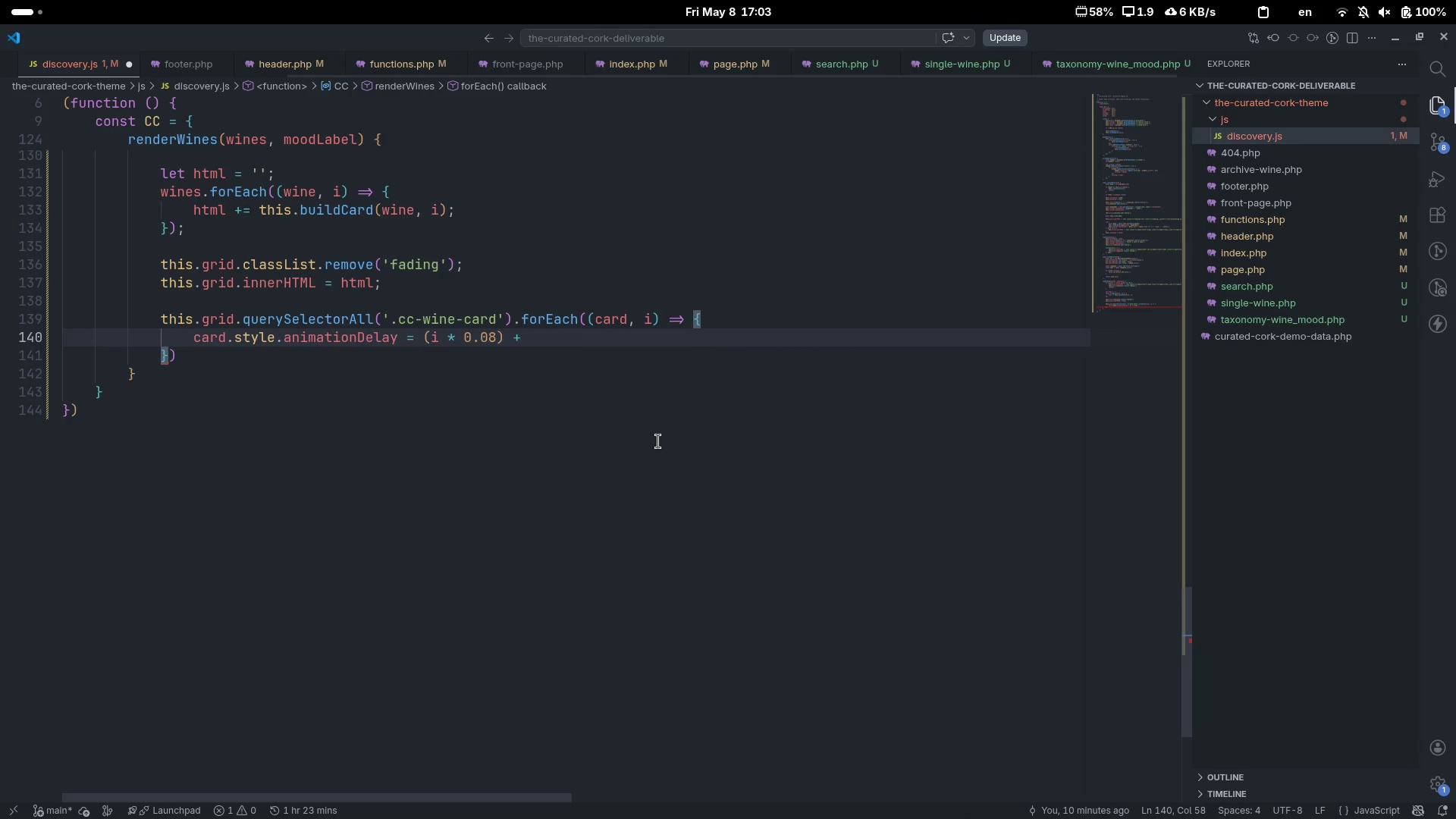 
key(Quote)
 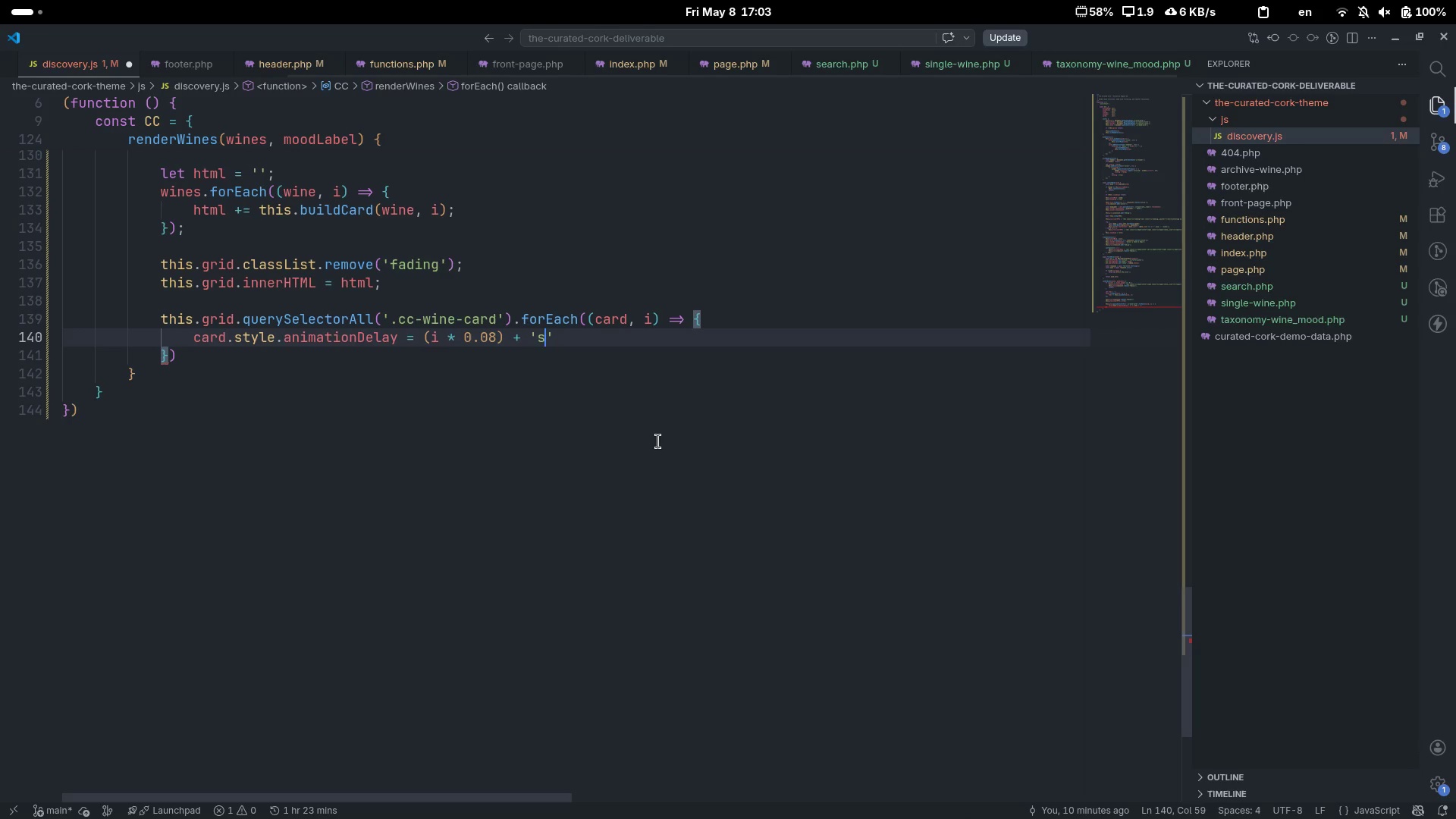 
key(S)
 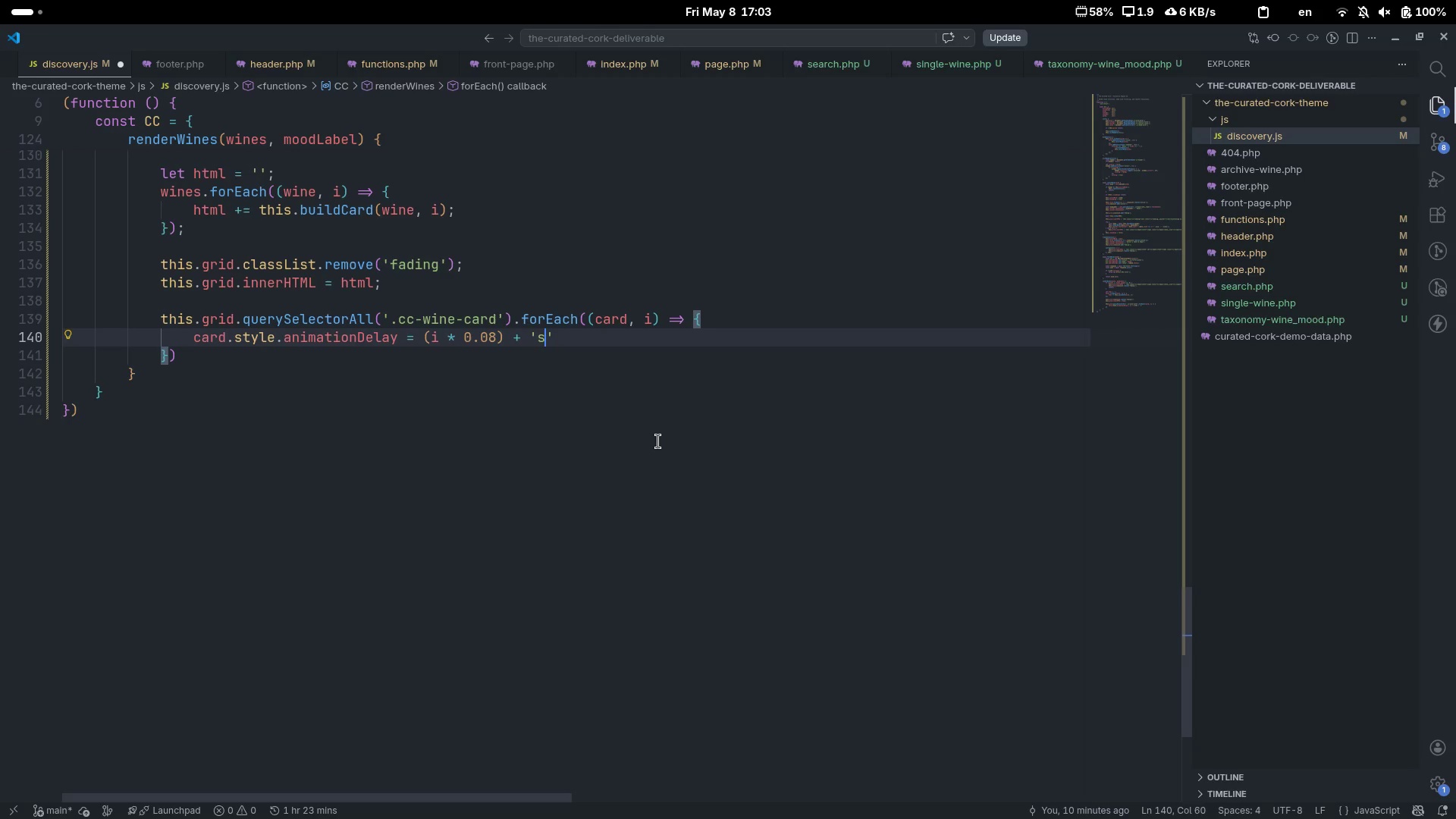 
key(Alt+AltLeft)
 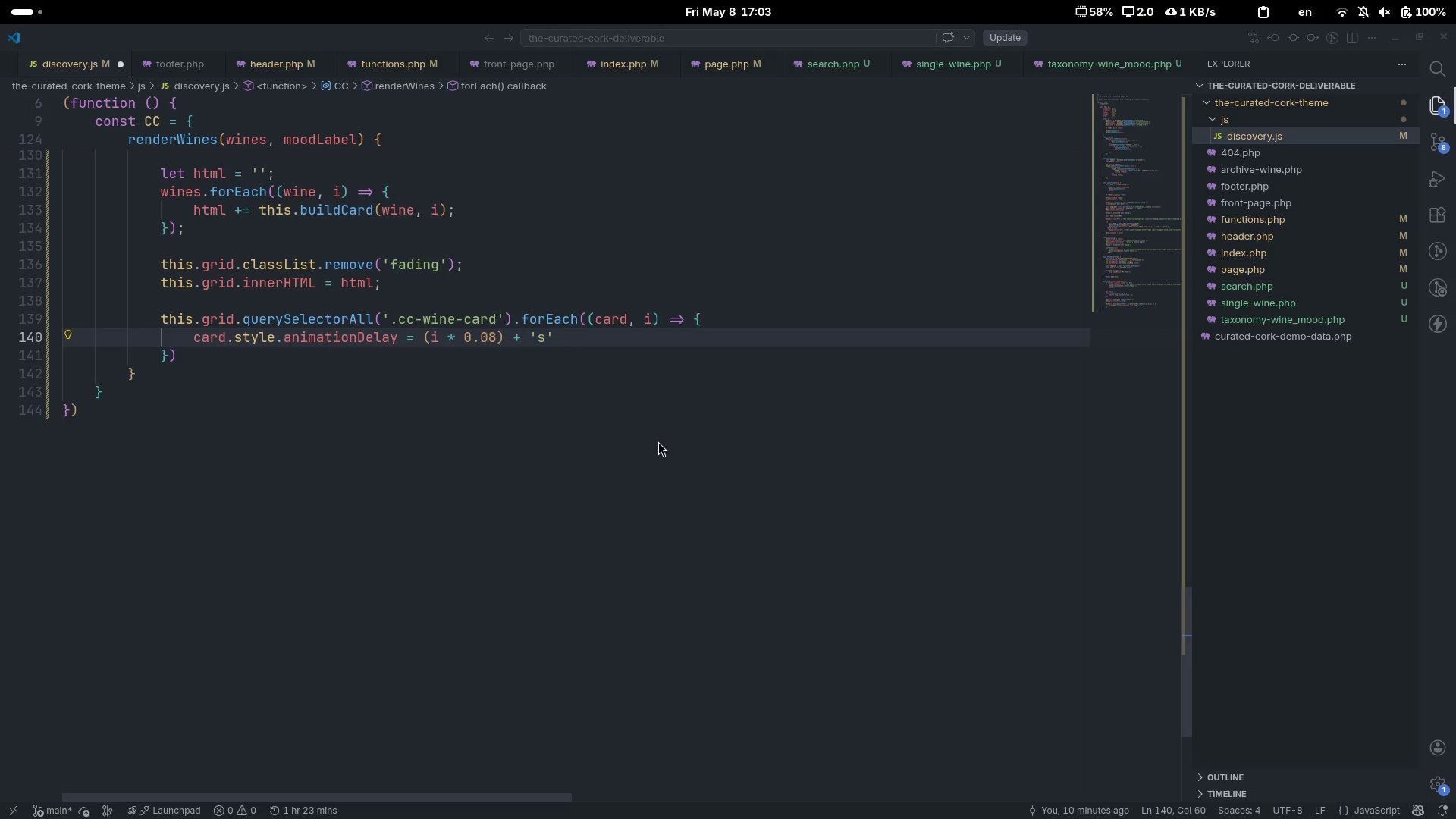 
key(Alt+Tab)